 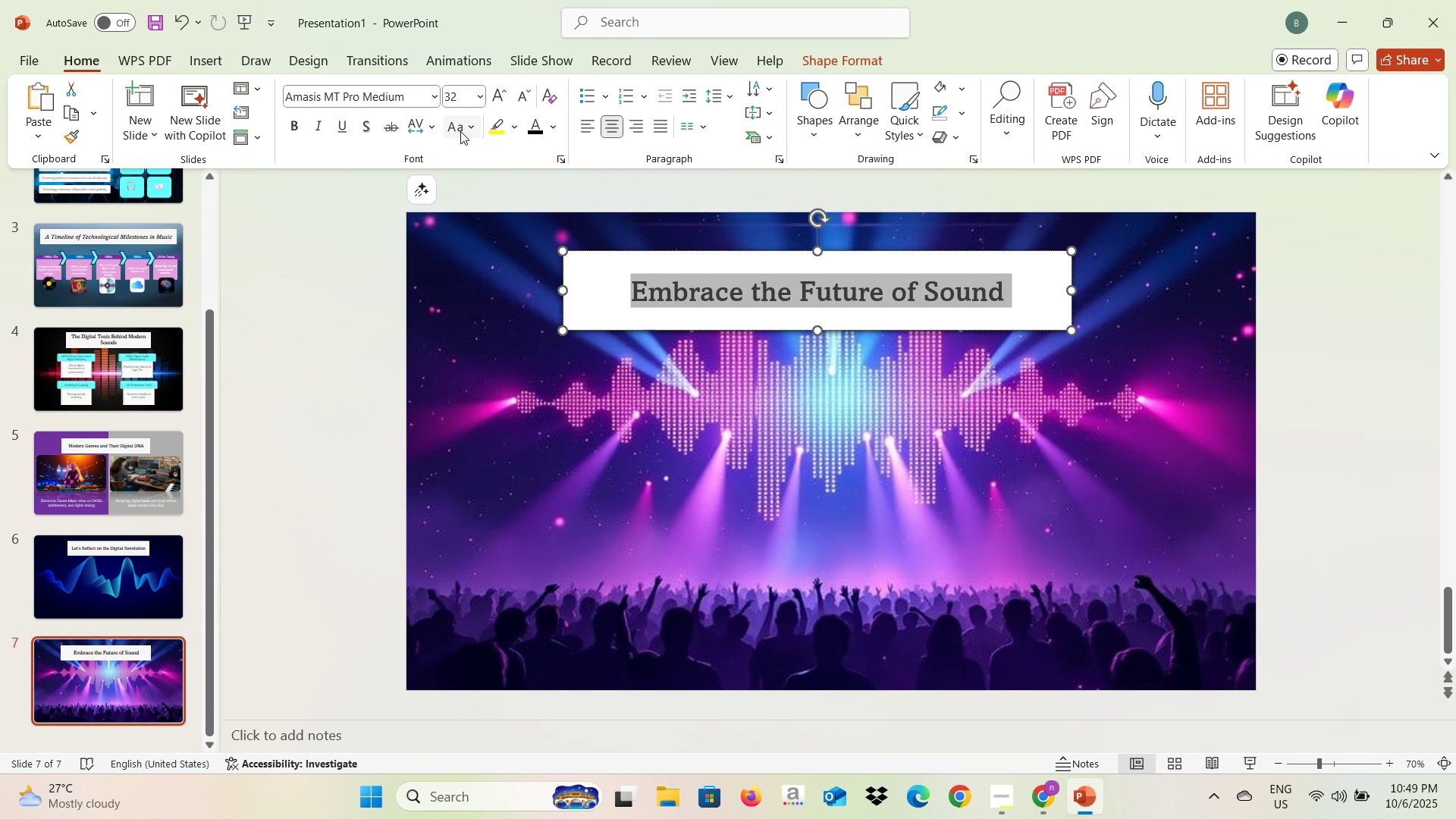 
left_click([477, 91])
 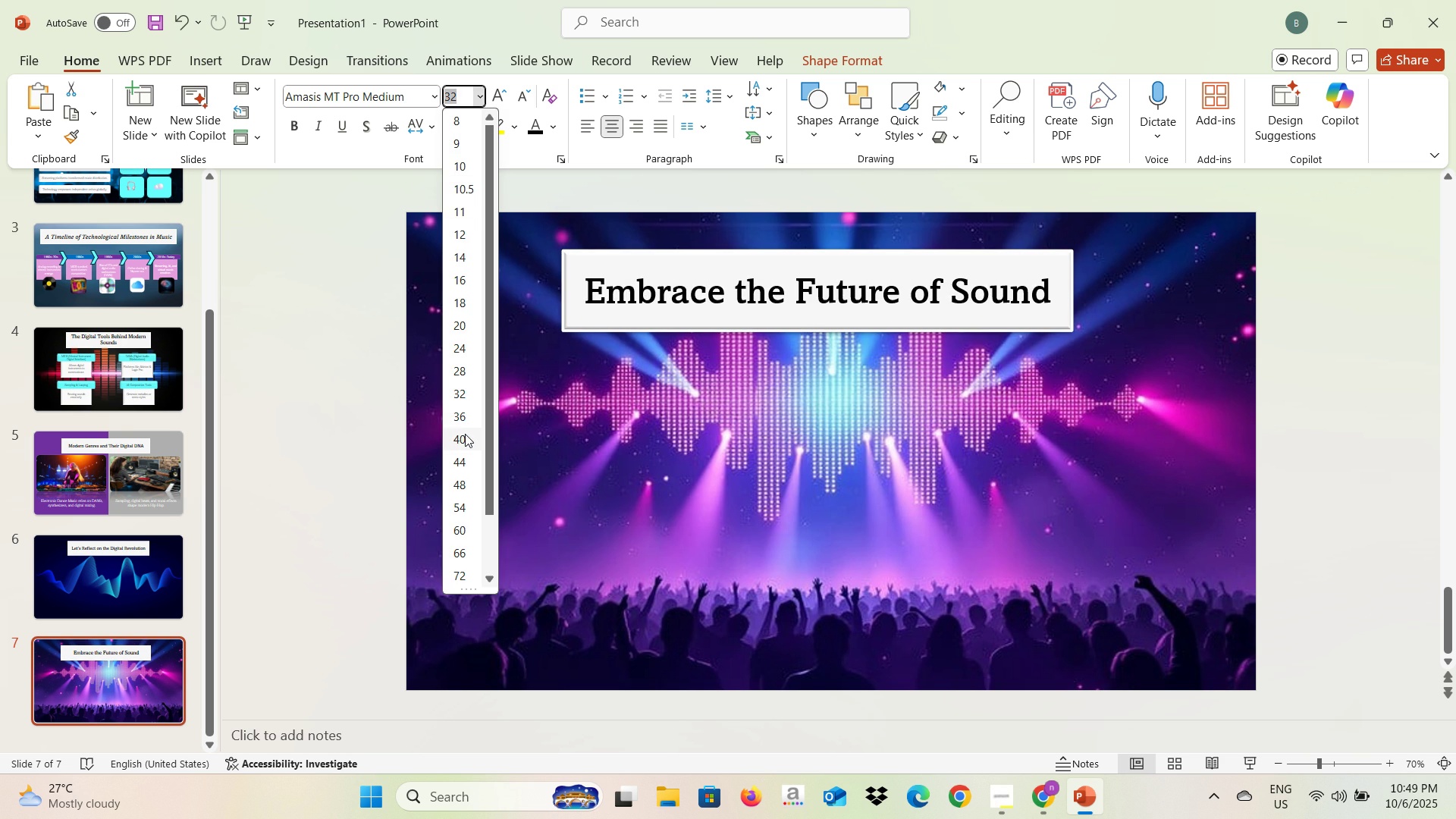 
left_click([465, 434])
 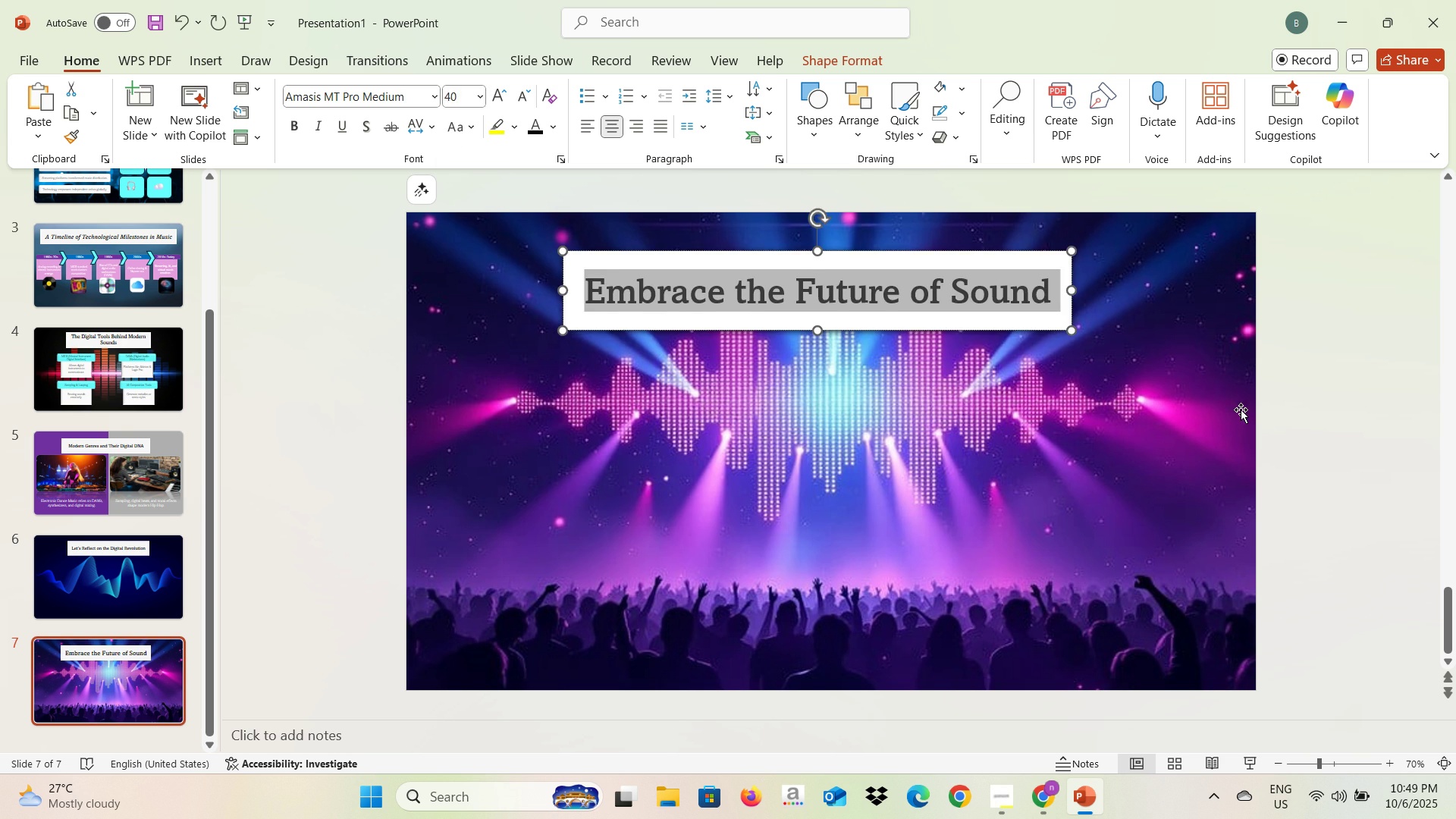 
left_click([1242, 409])
 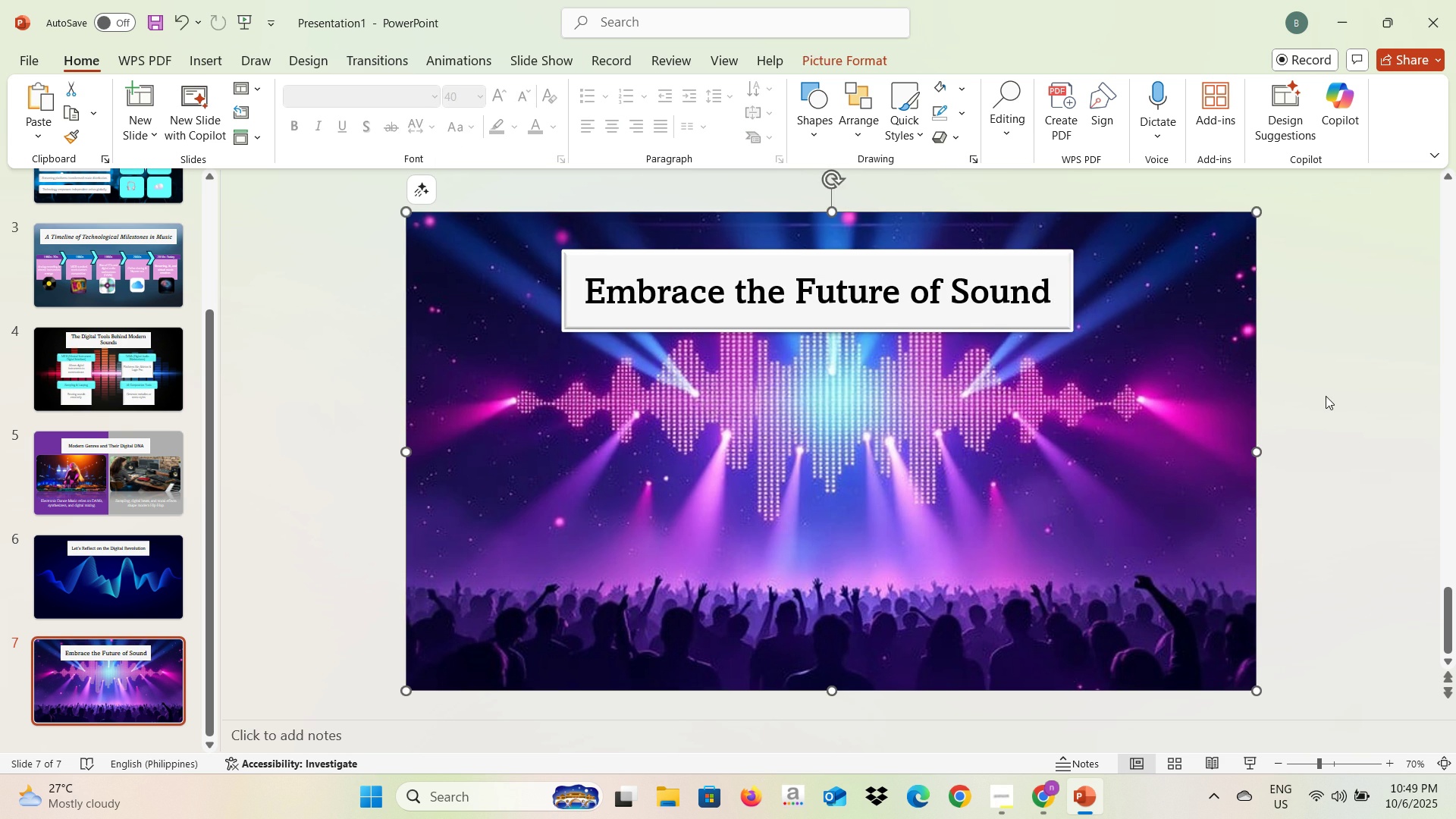 
left_click([1326, 396])
 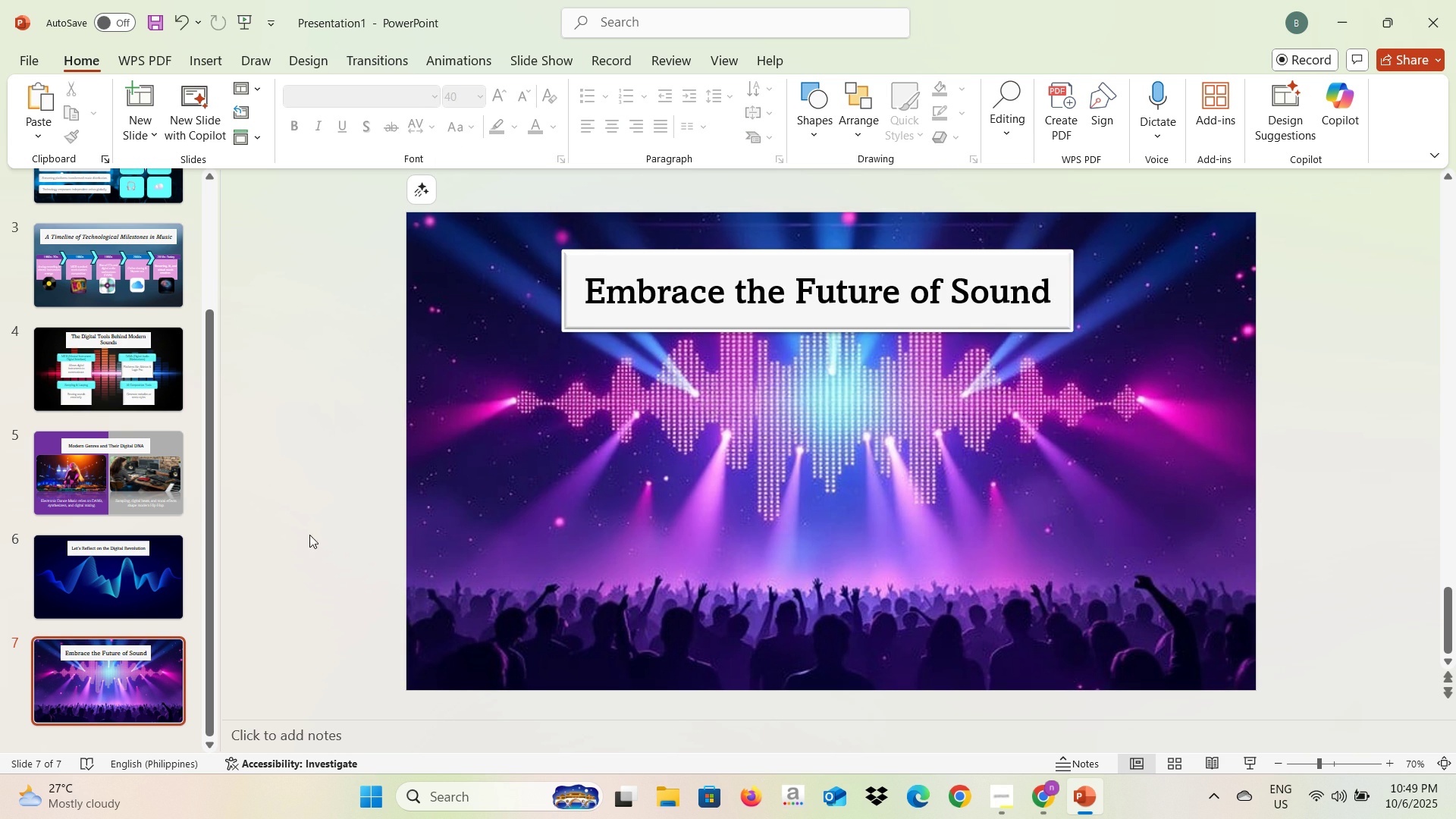 
key(Alt+AltLeft)
 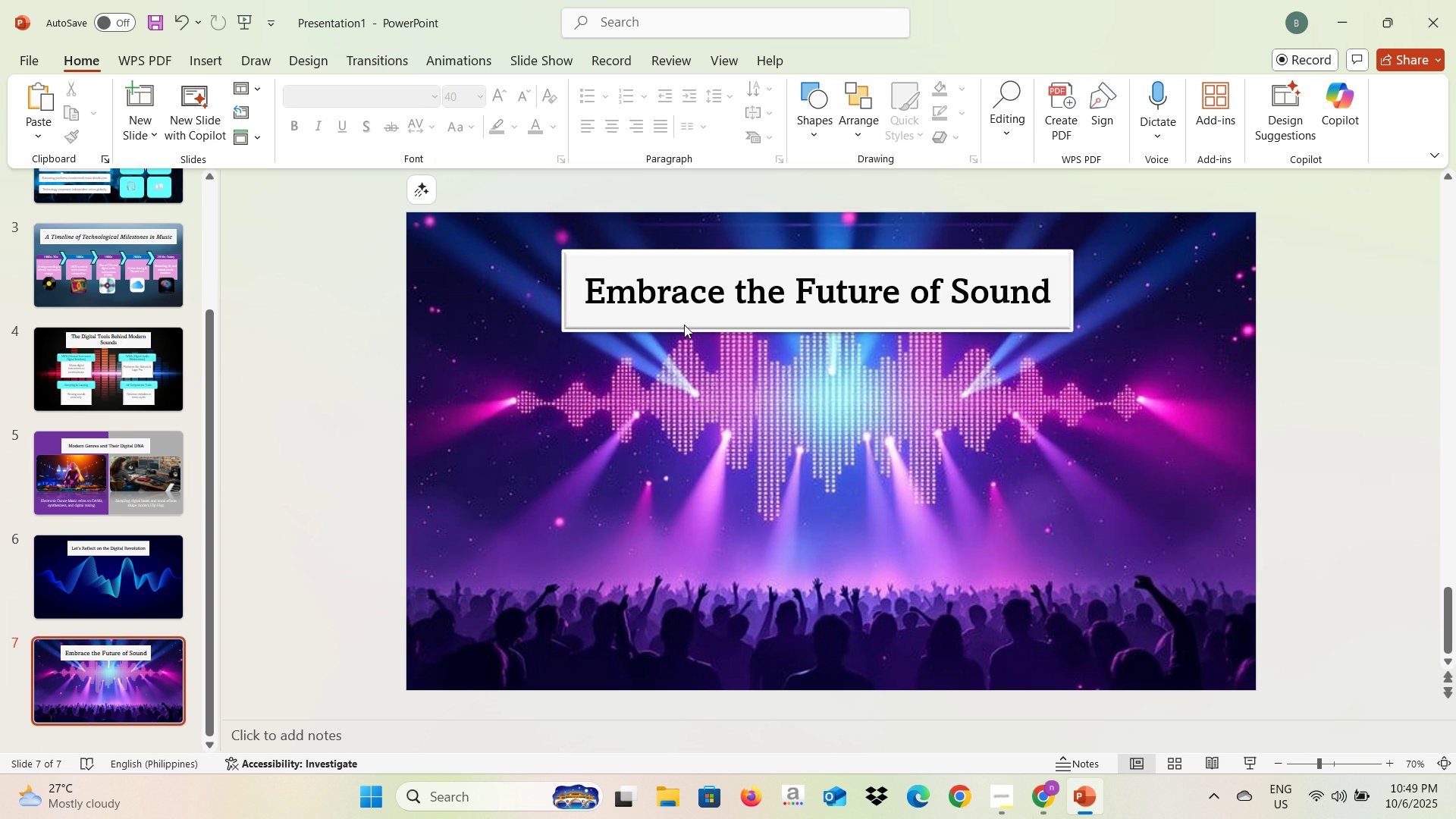 
key(Alt+Tab)
 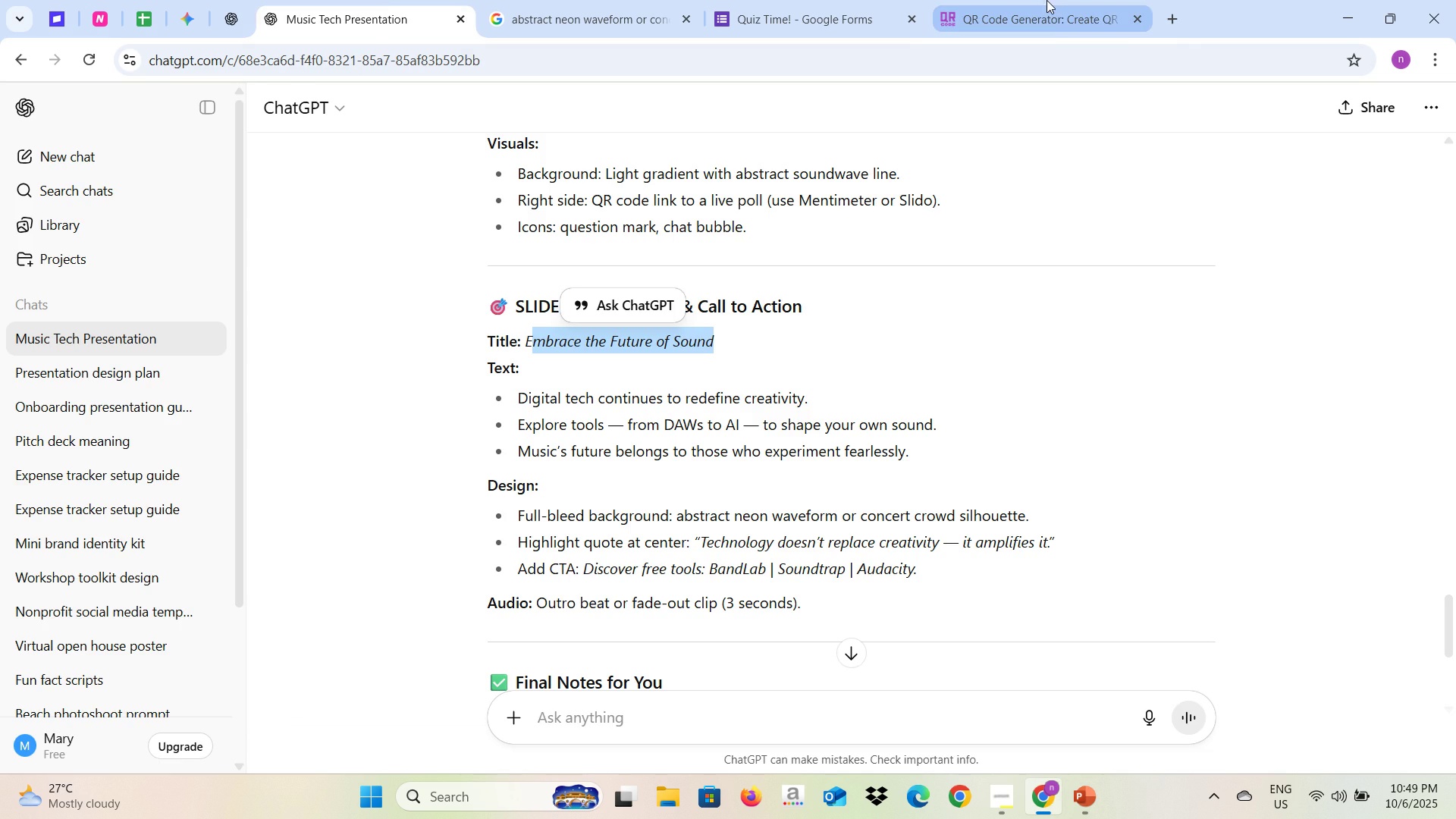 
left_click([1046, 0])
 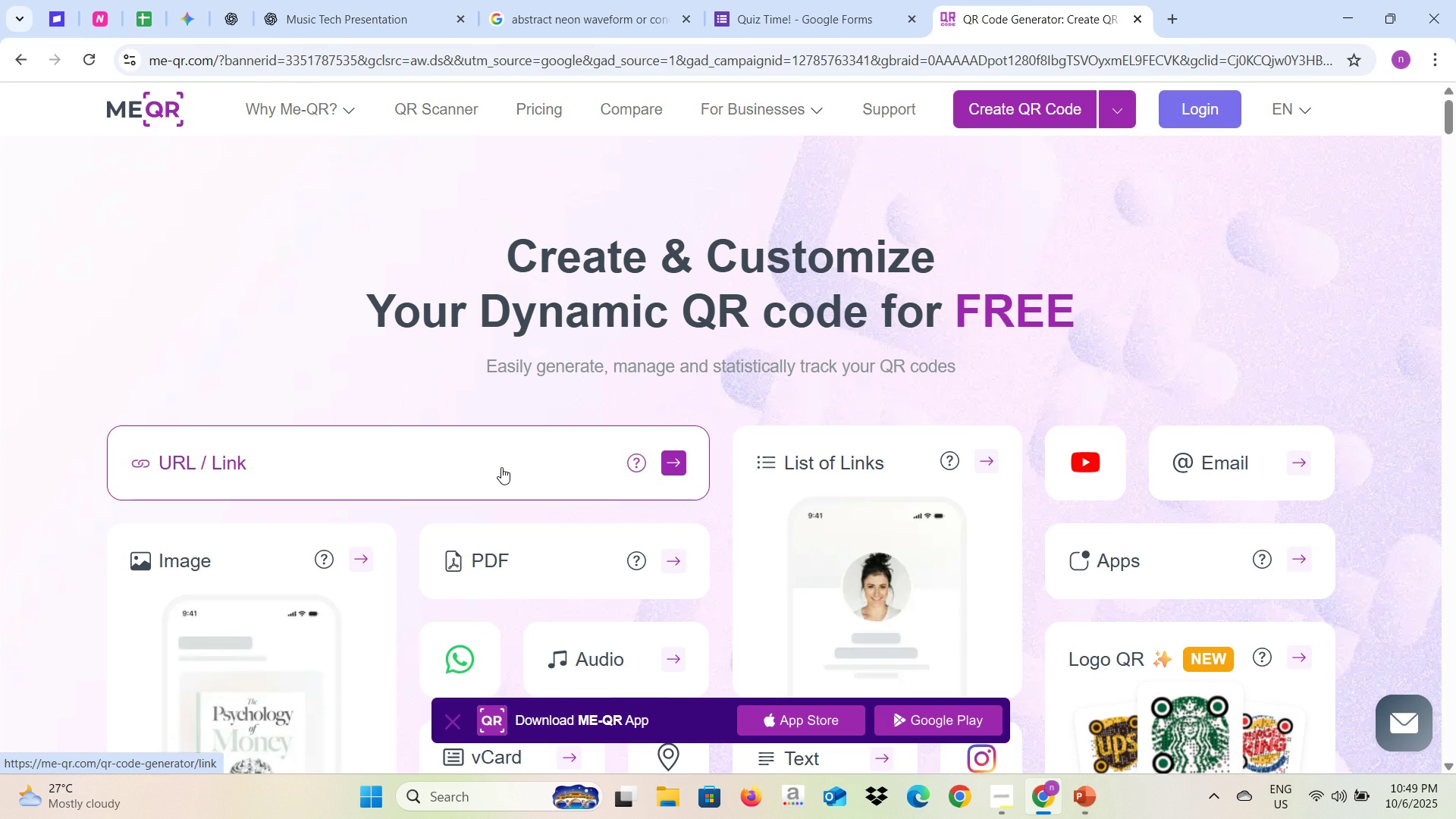 
left_click([501, 467])